 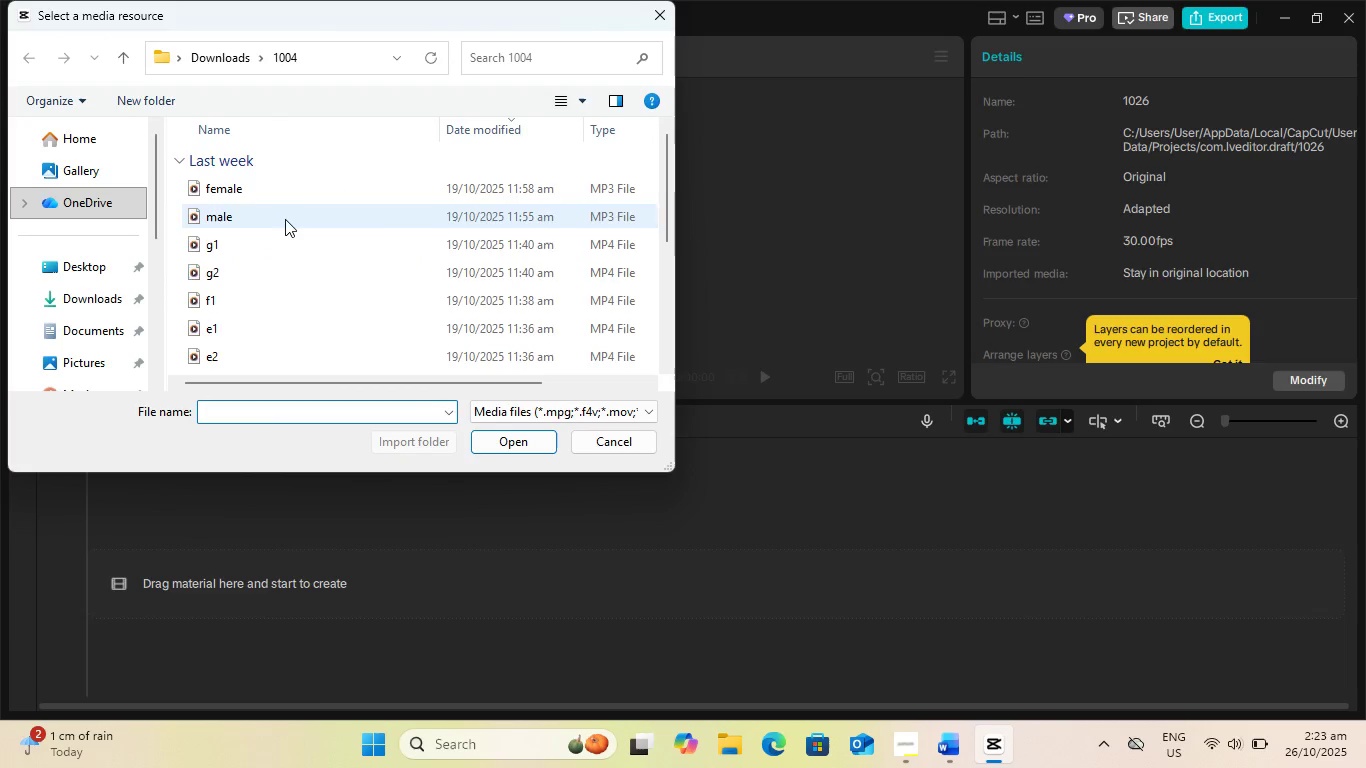 
left_click([209, 54])
 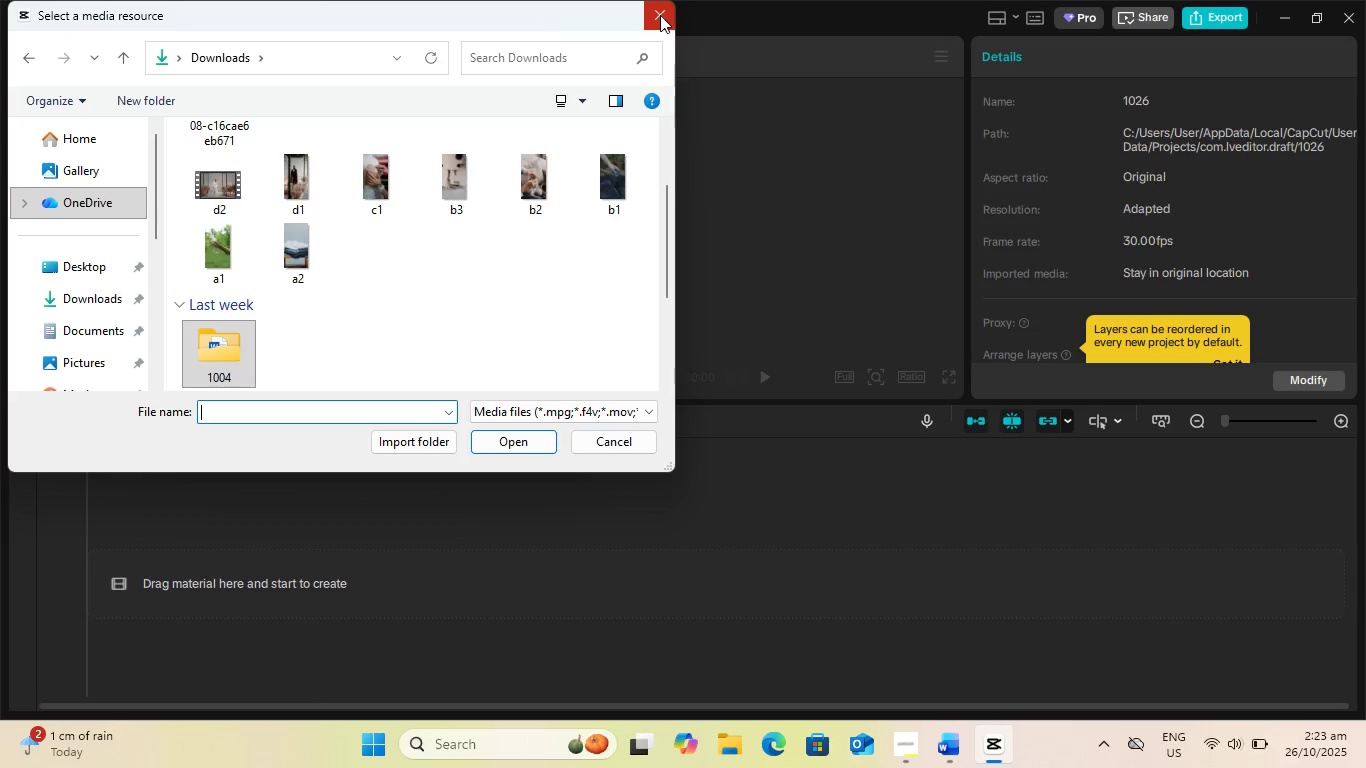 
left_click([660, 14])
 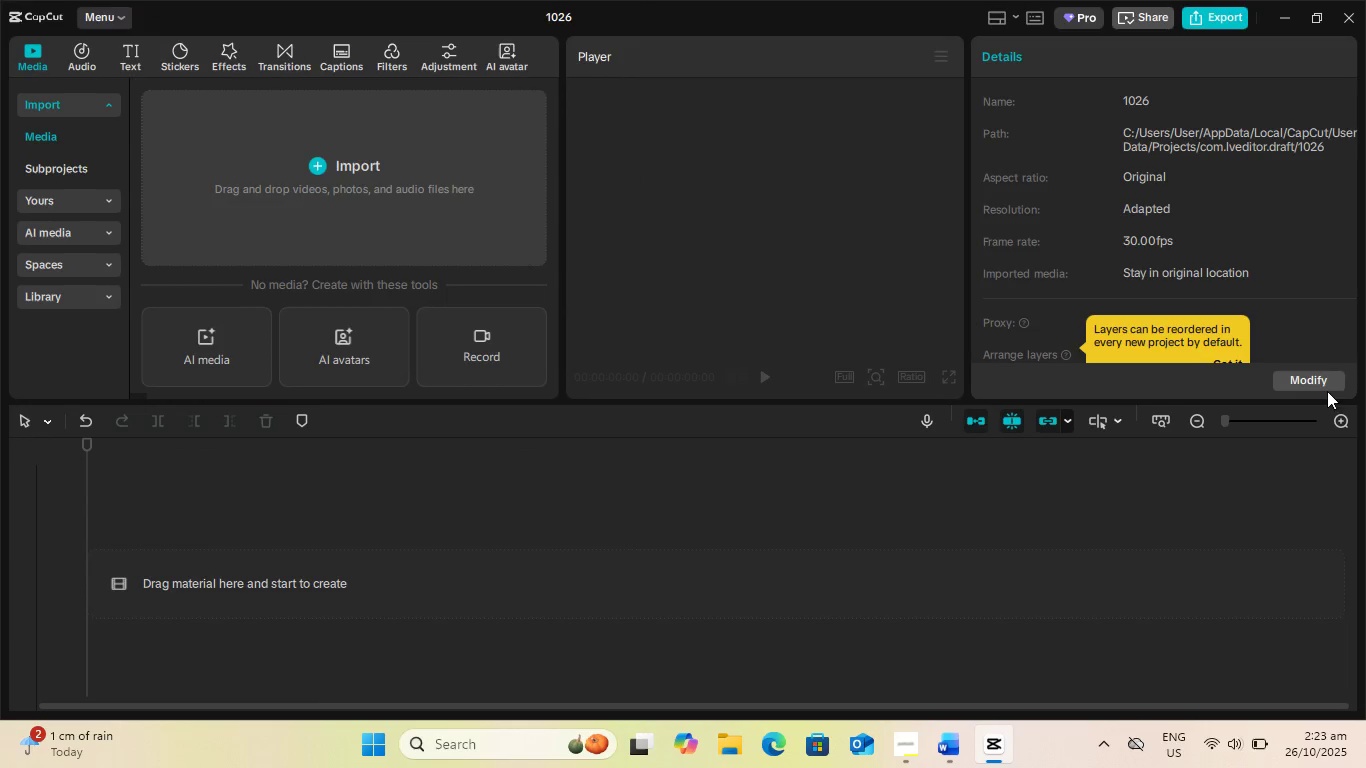 
left_click([1319, 381])
 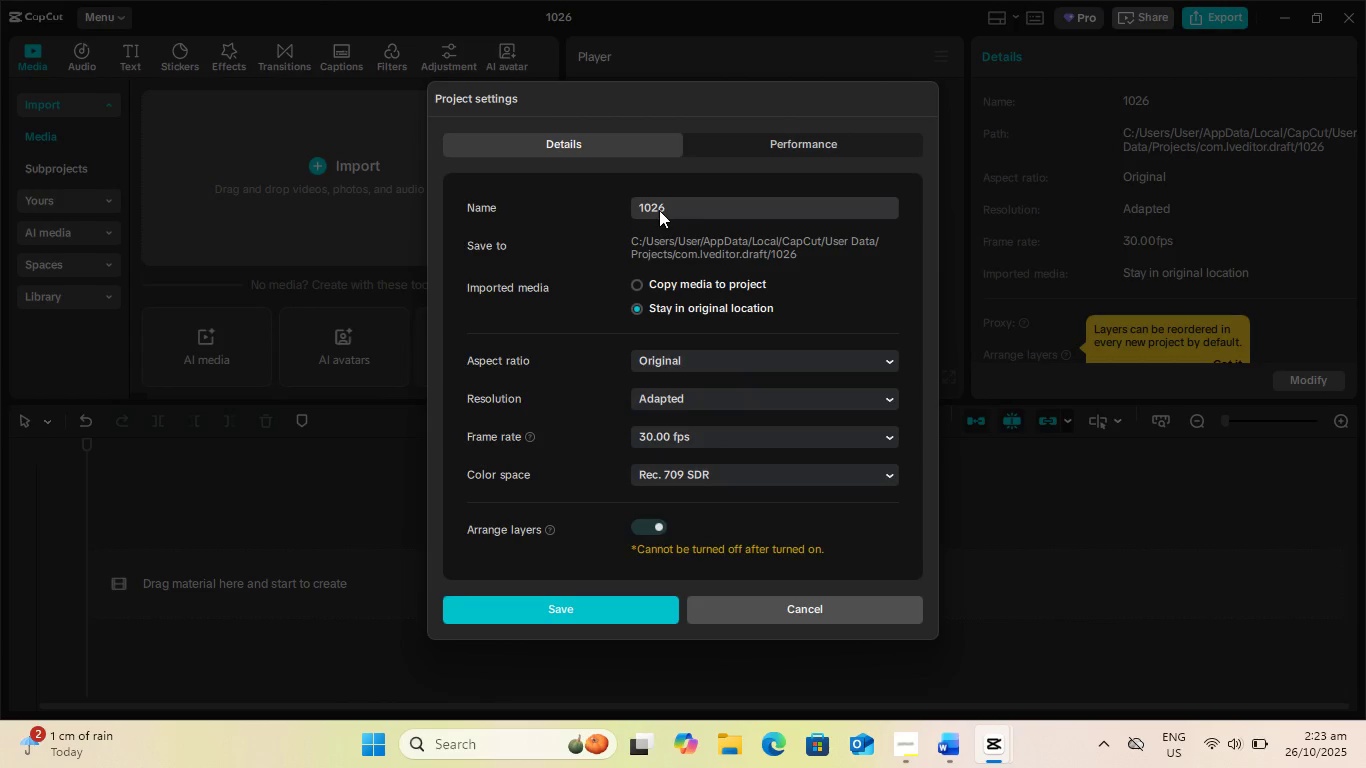 
left_click([681, 207])
 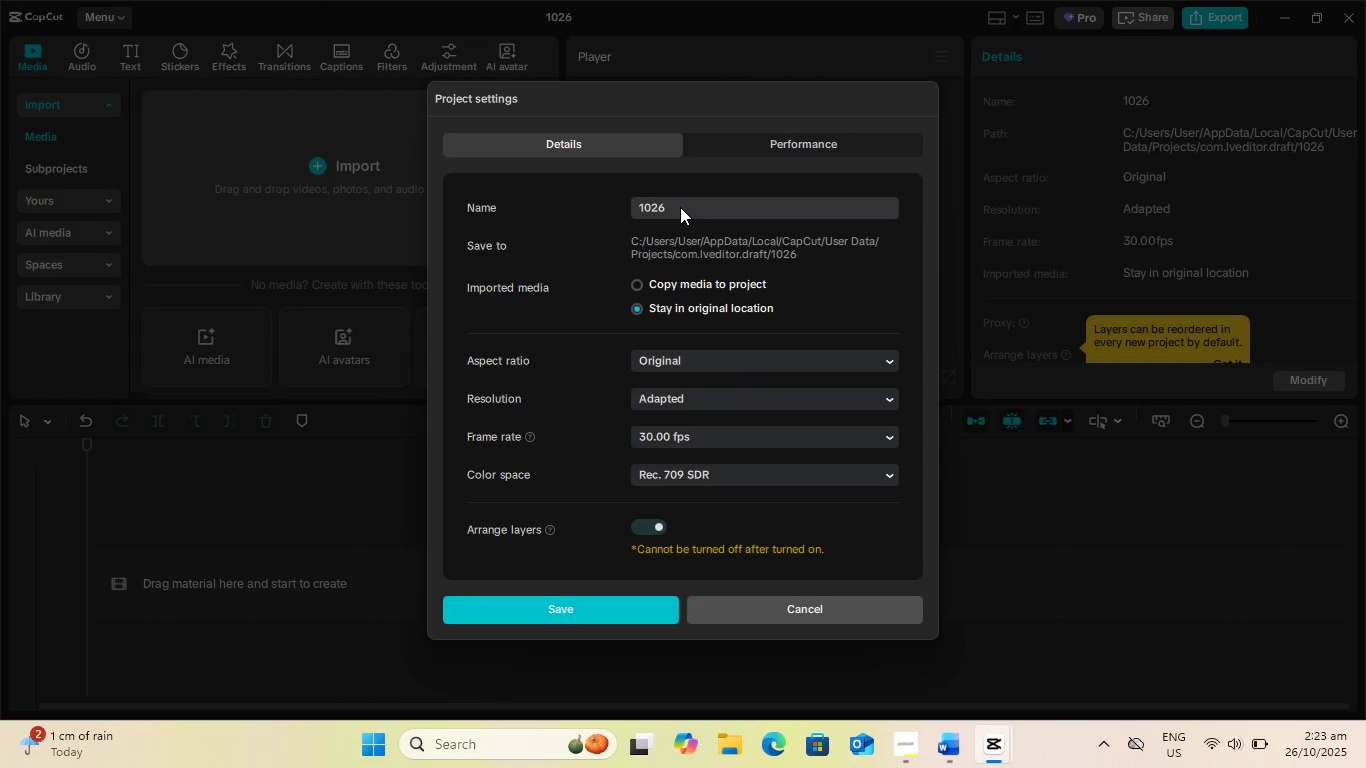 
left_click_drag(start_coordinate=[680, 207], to_coordinate=[652, 210])
 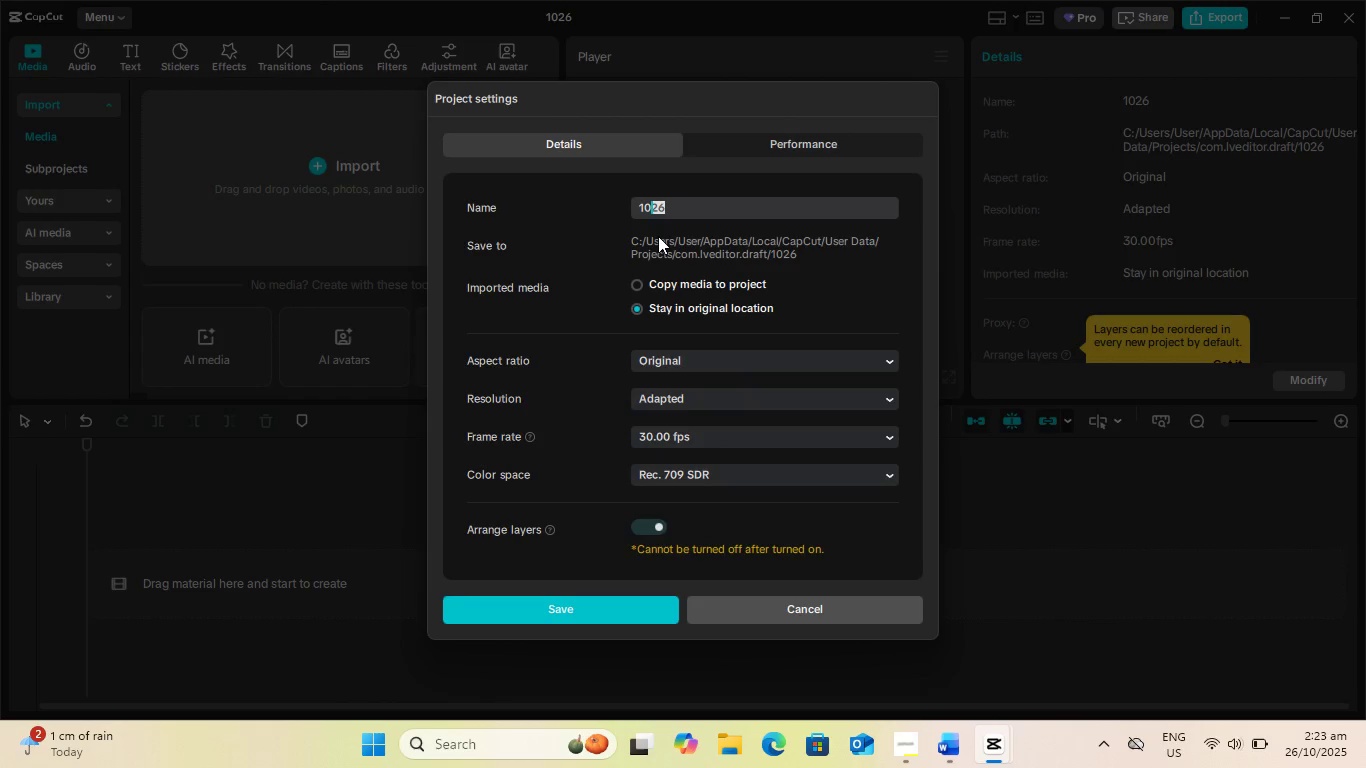 
type(05)
 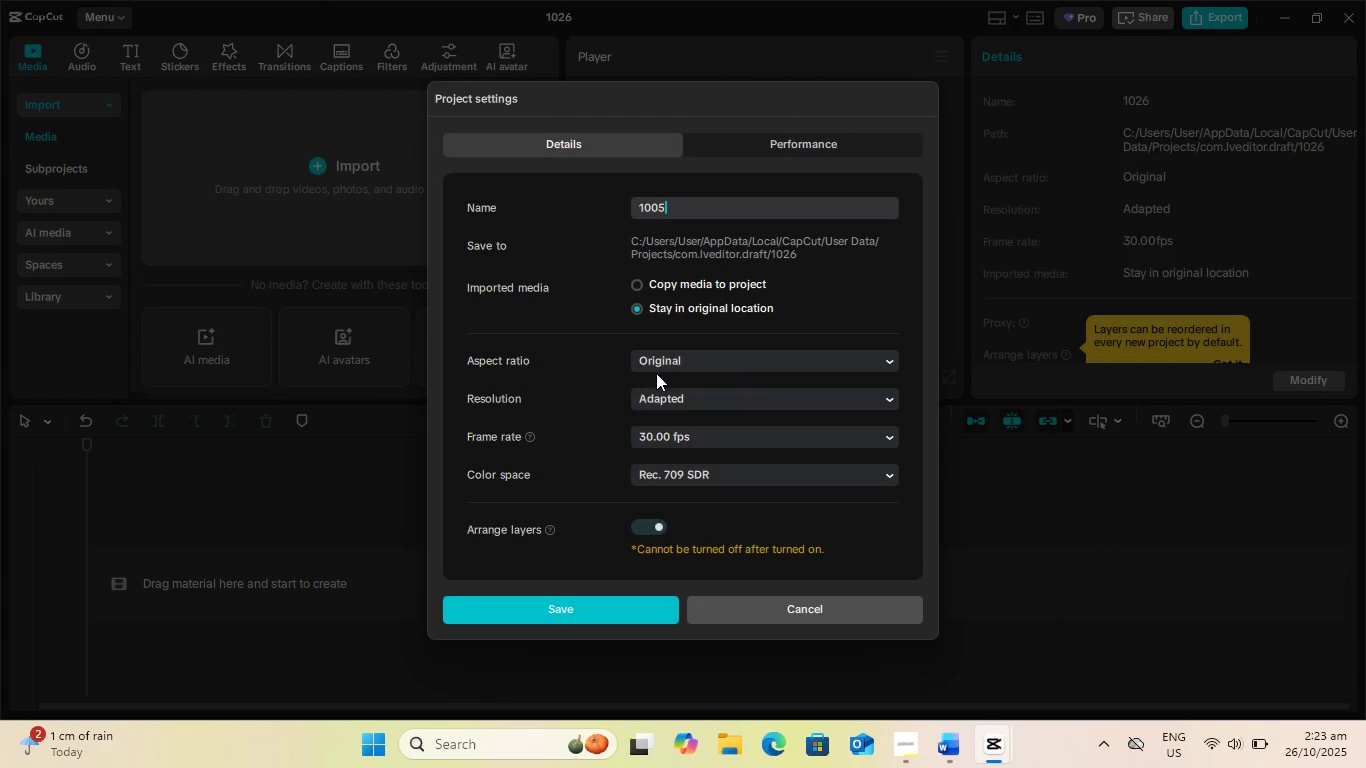 
left_click([661, 363])
 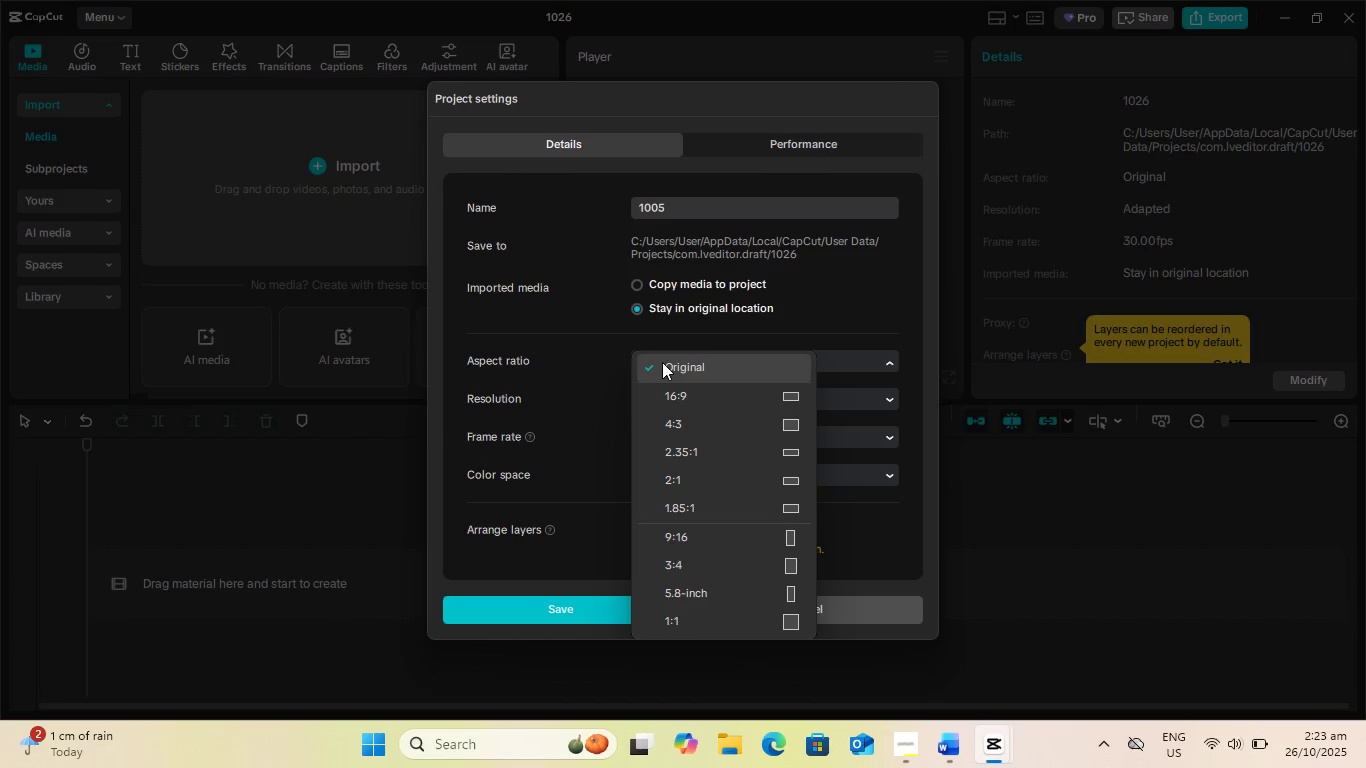 
left_click([662, 362])
 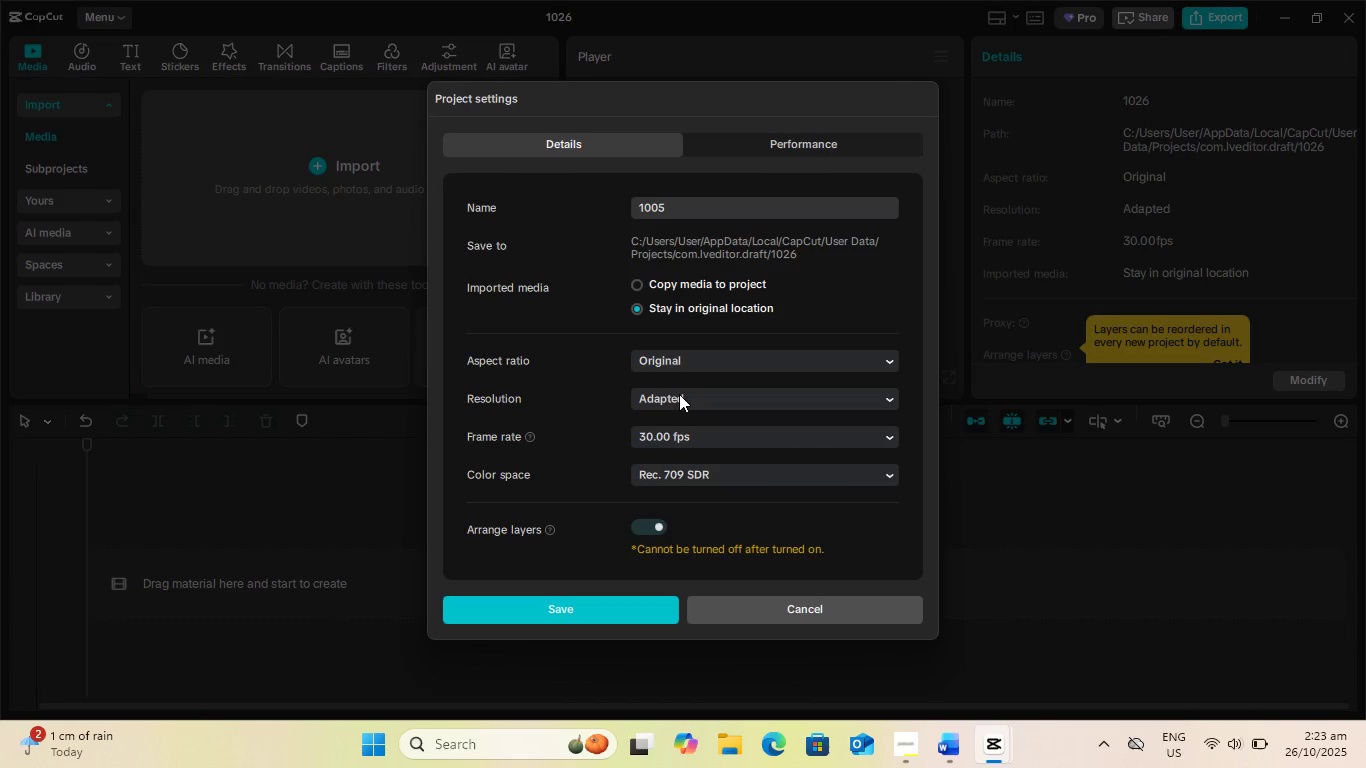 
left_click([679, 394])
 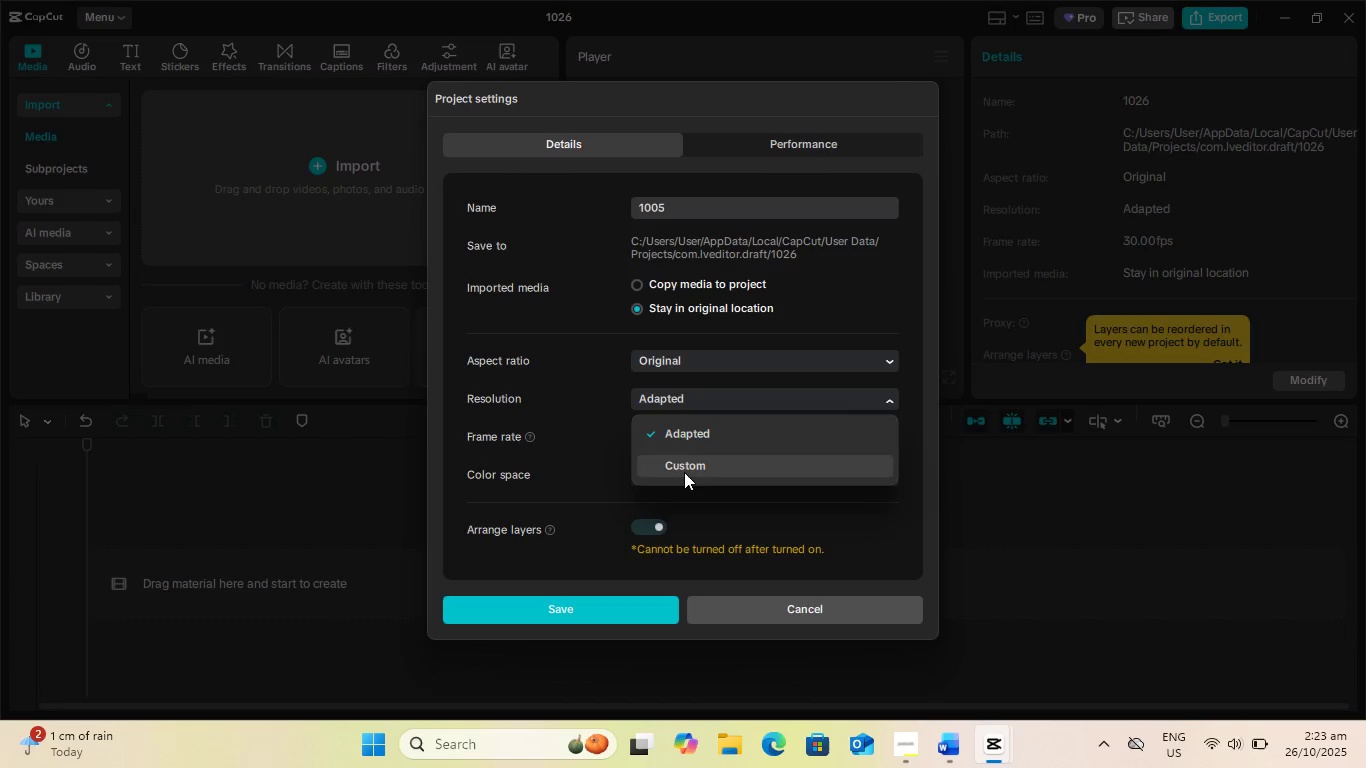 
left_click([683, 473])
 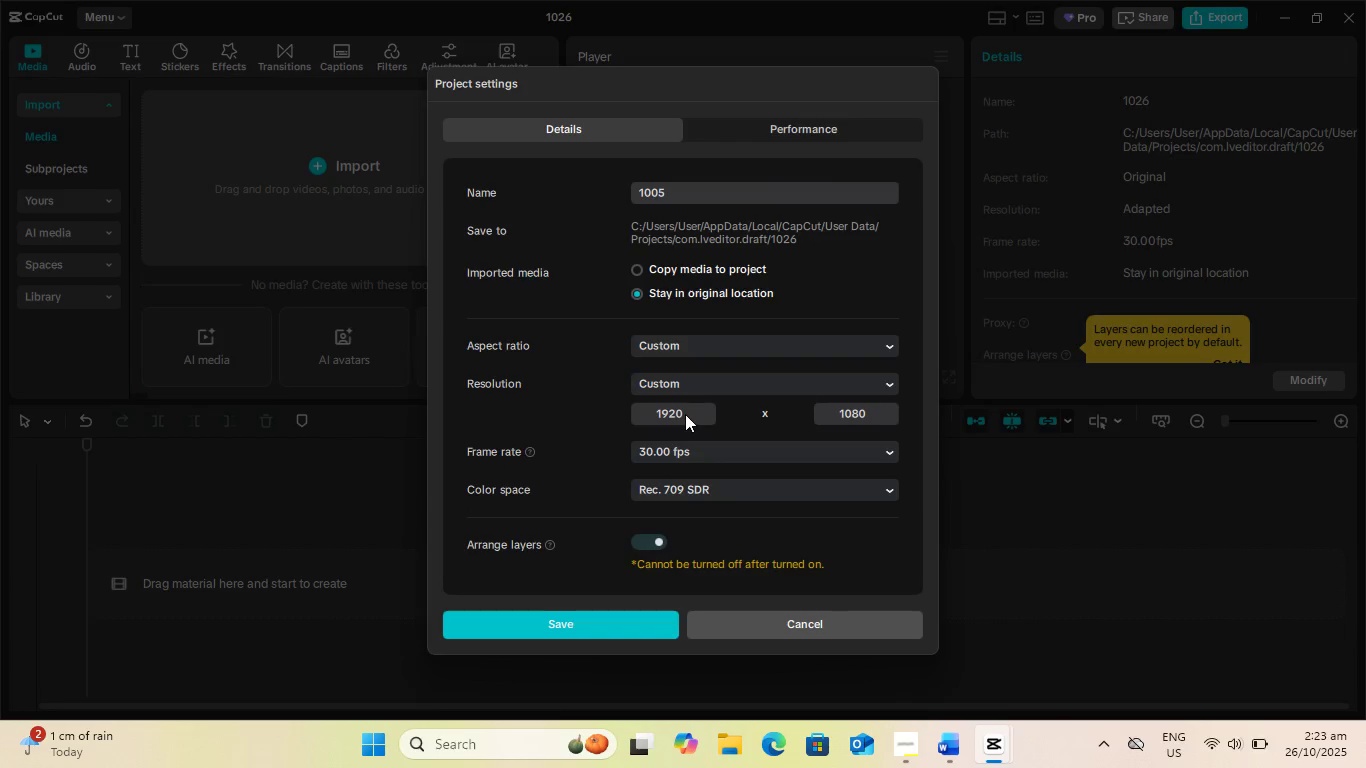 
left_click([685, 414])
 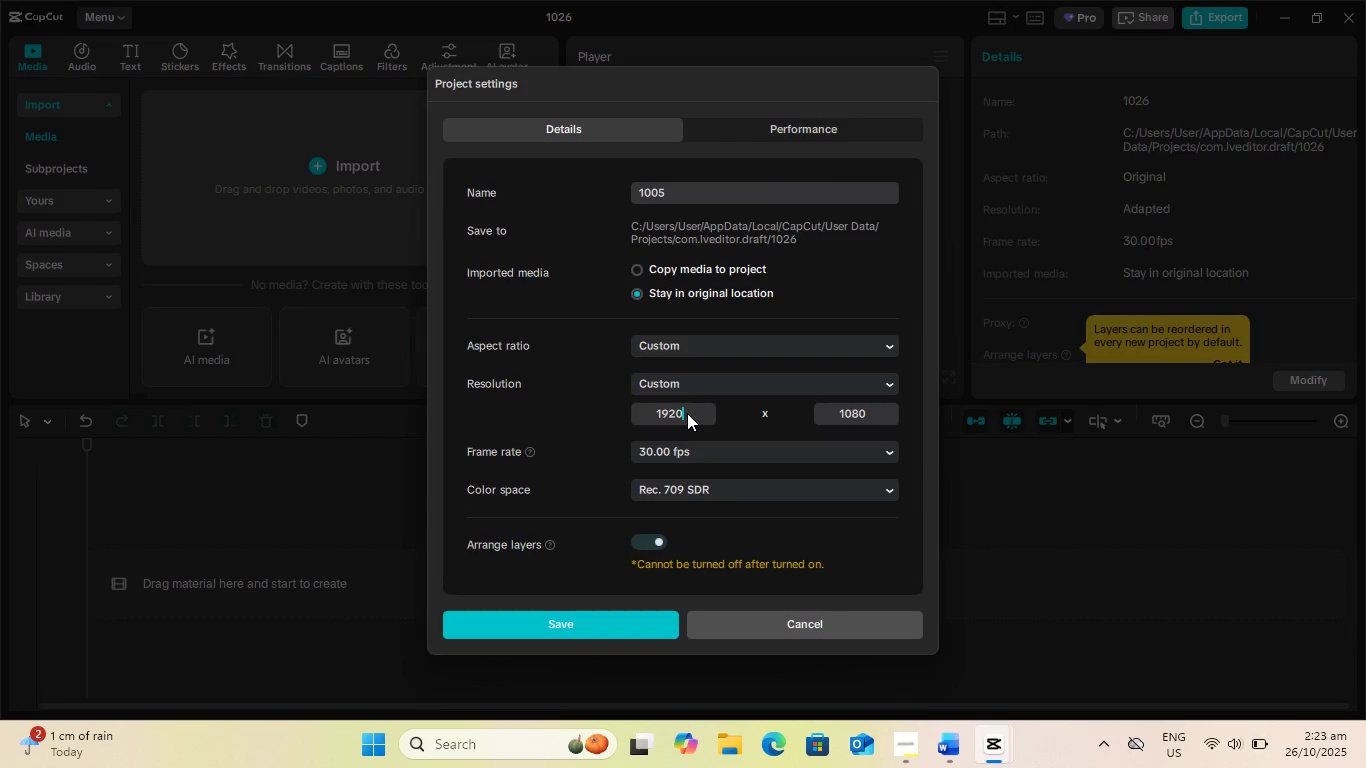 
left_click_drag(start_coordinate=[687, 413], to_coordinate=[606, 410])
 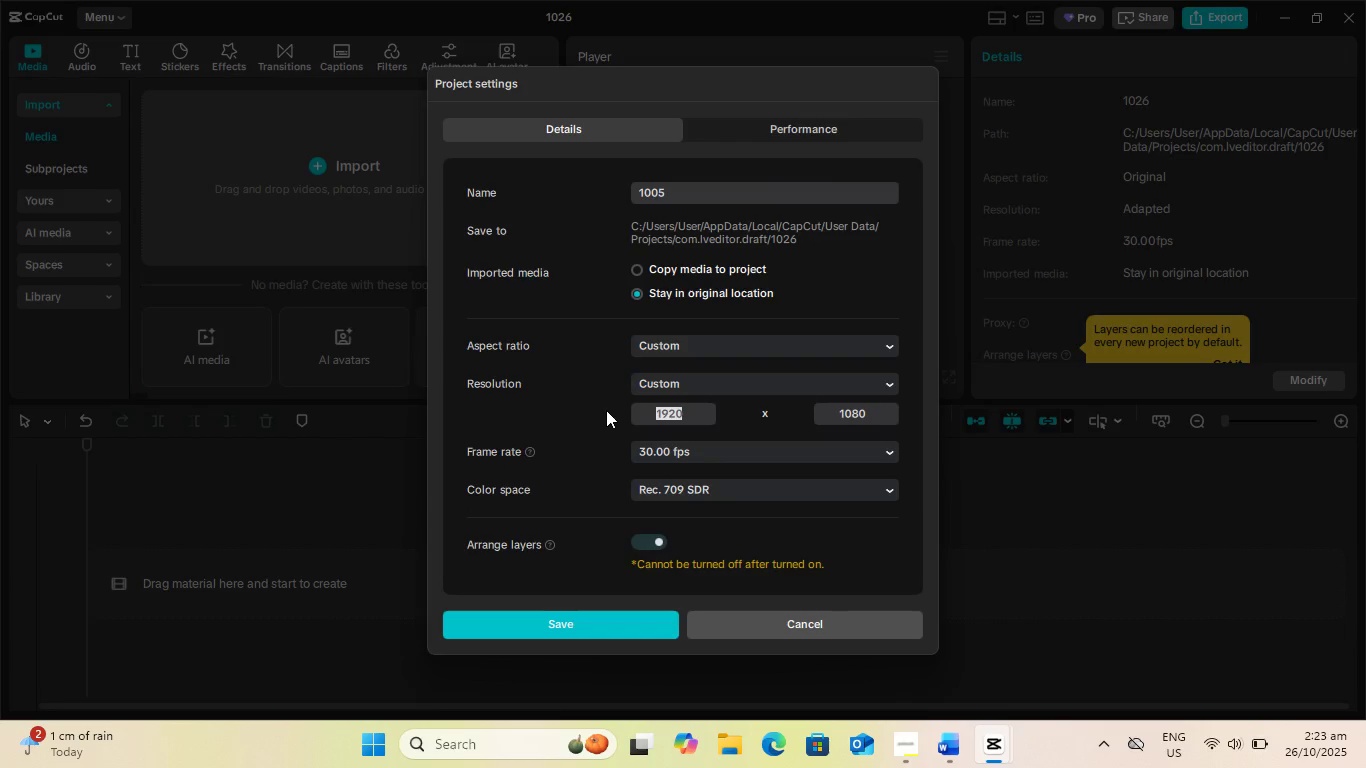 
key(Numpad1)
 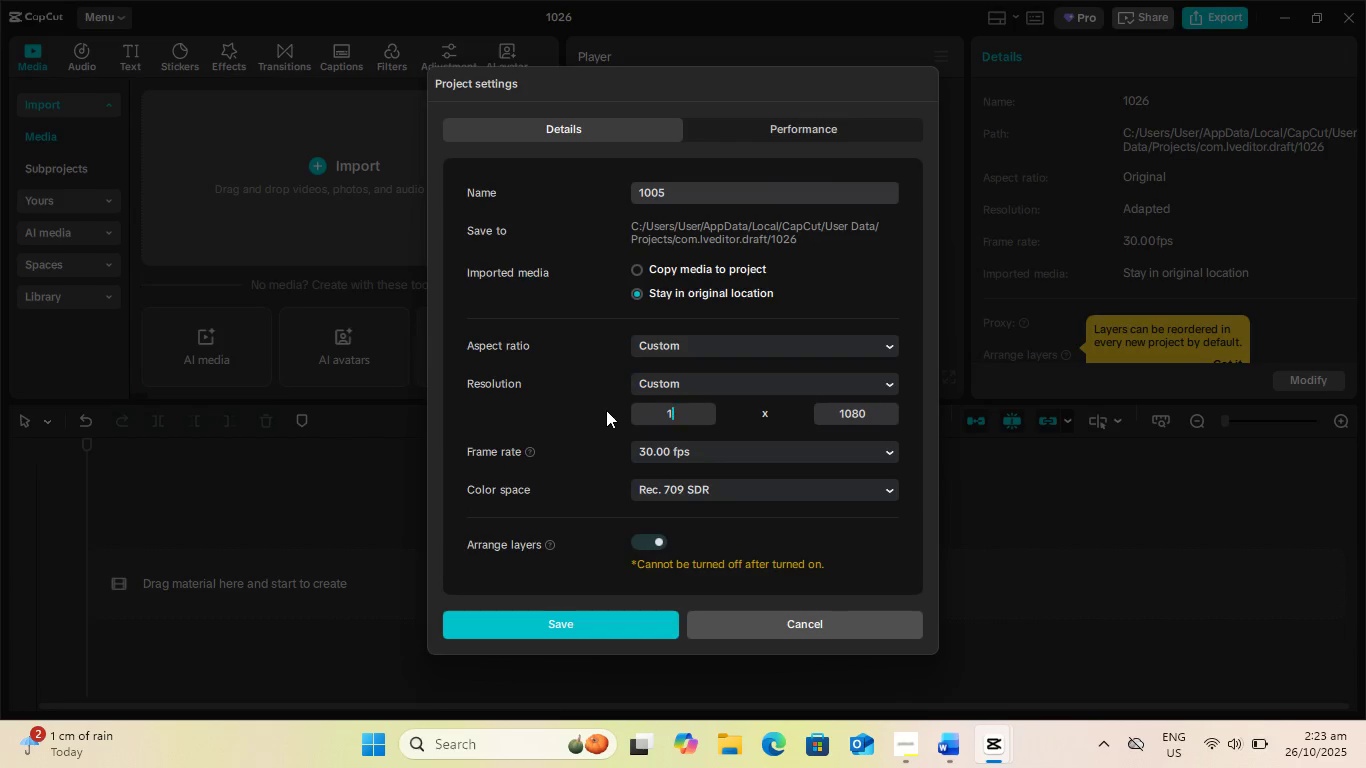 
key(Numpad0)
 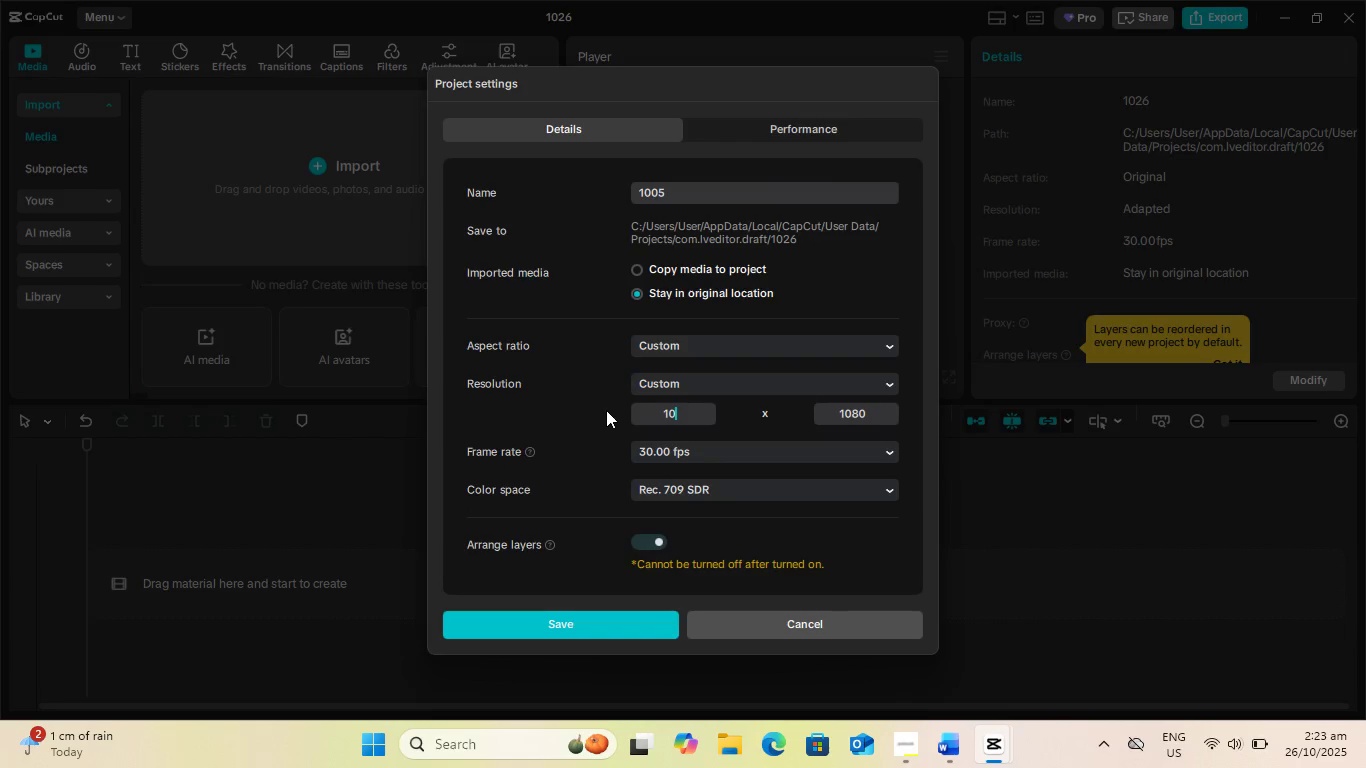 
key(Numpad8)
 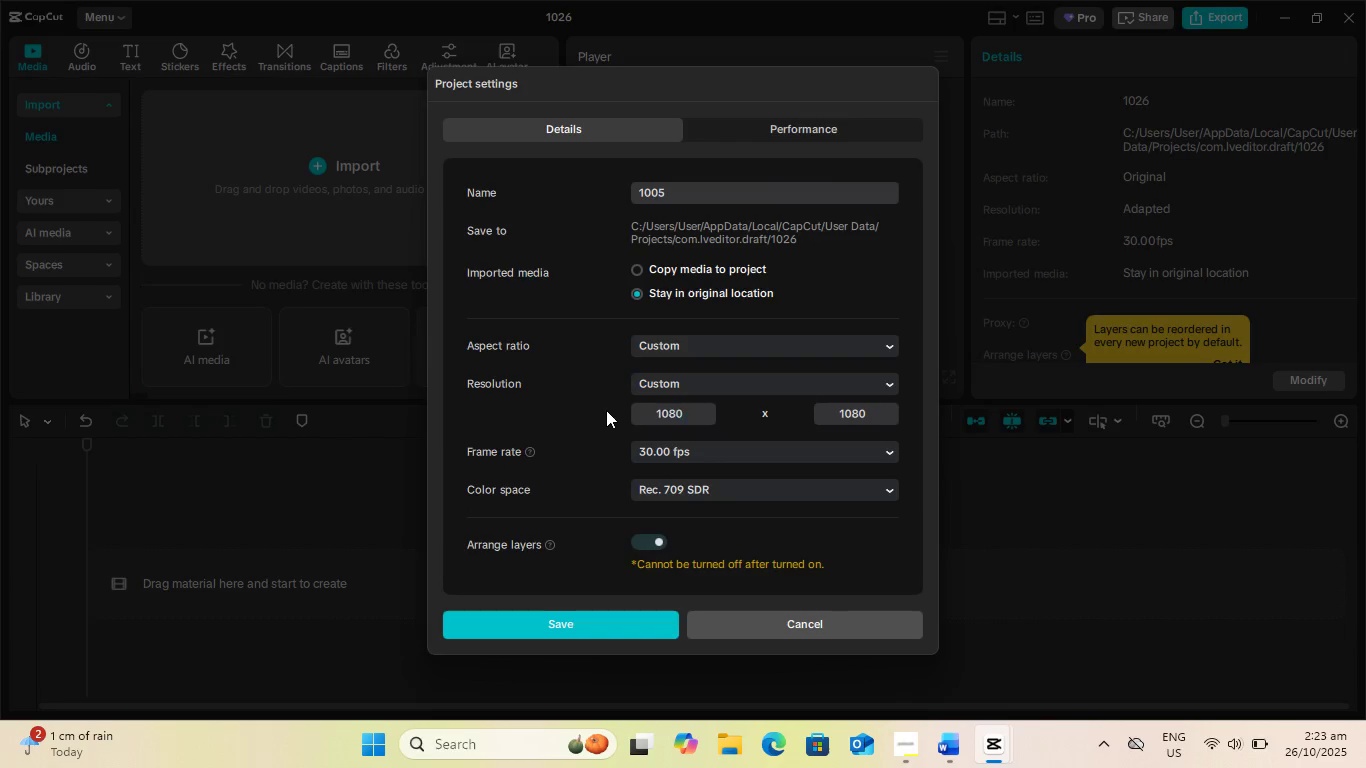 
key(Numpad0)
 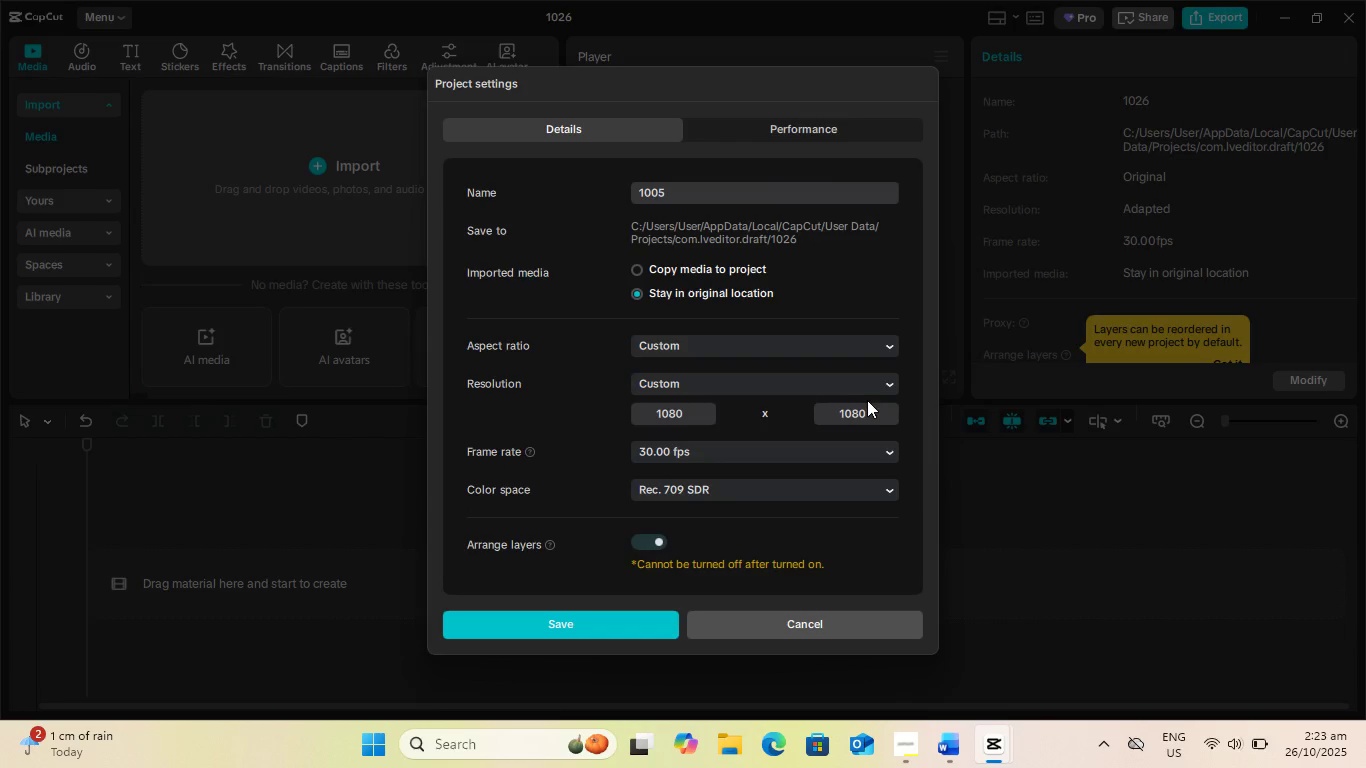 
left_click_drag(start_coordinate=[878, 404], to_coordinate=[802, 400])
 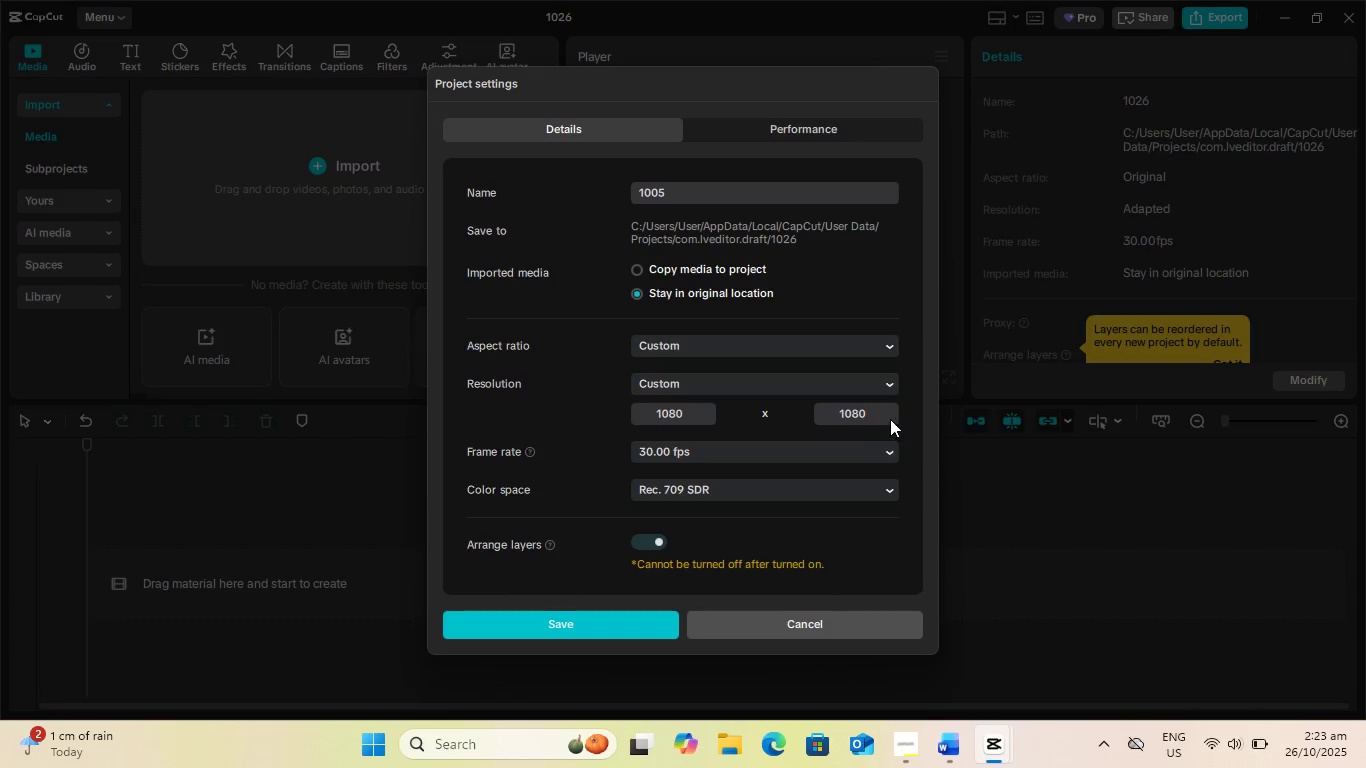 
left_click_drag(start_coordinate=[886, 413], to_coordinate=[778, 408])
 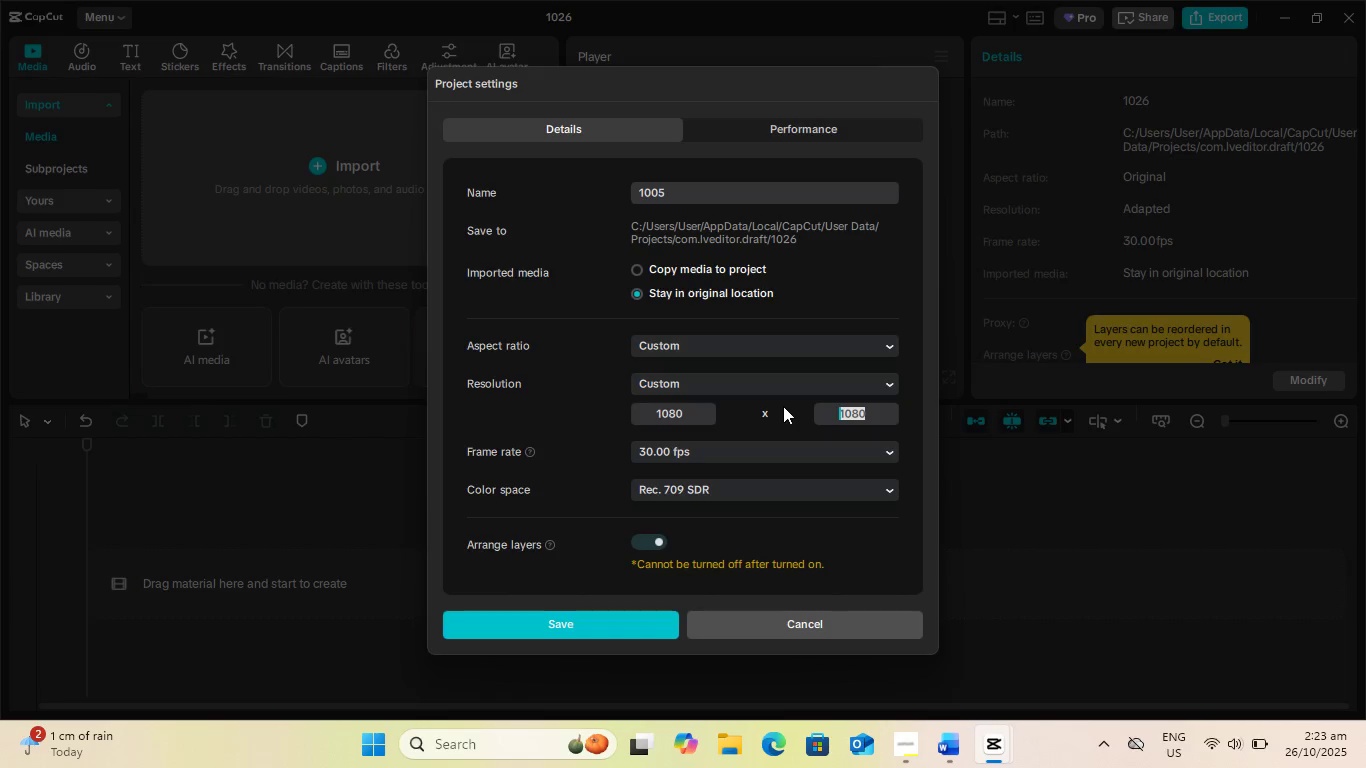 
key(Numpad1)
 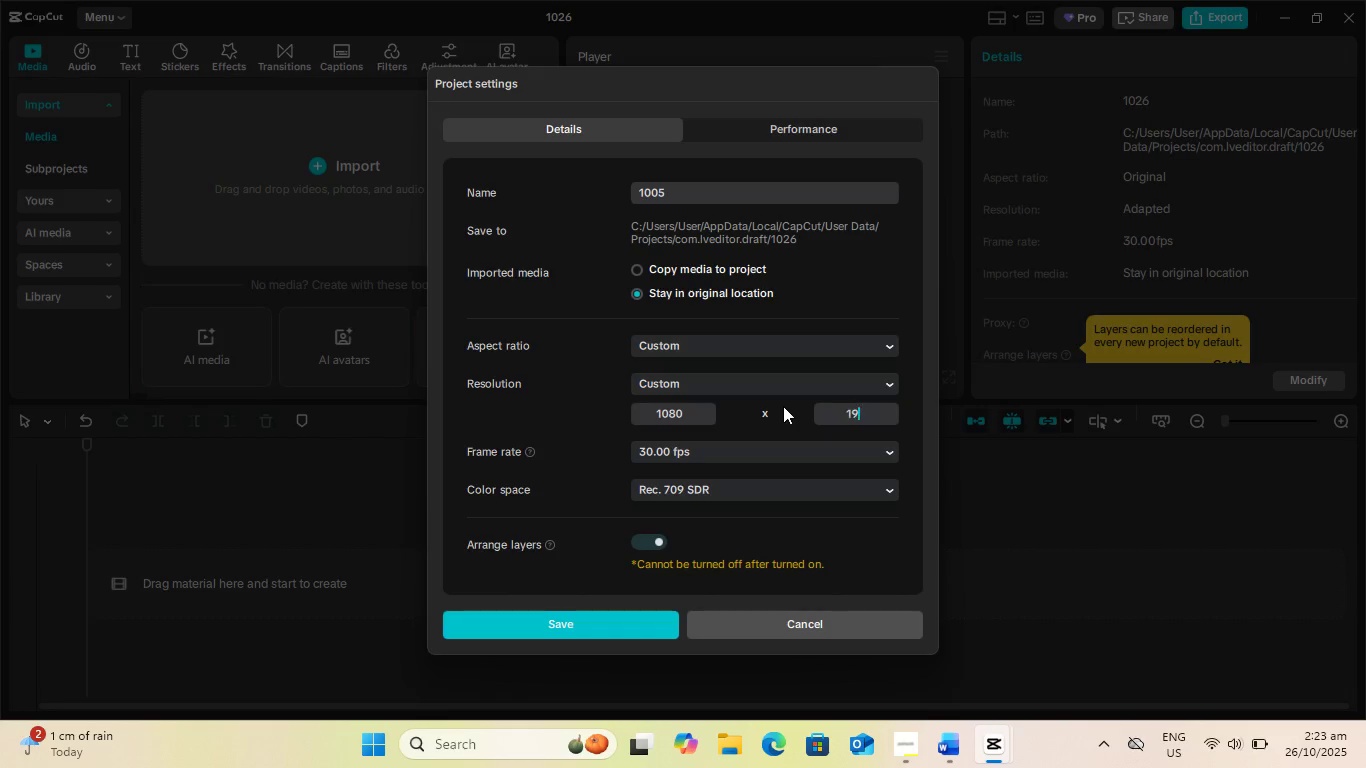 
key(Numpad9)
 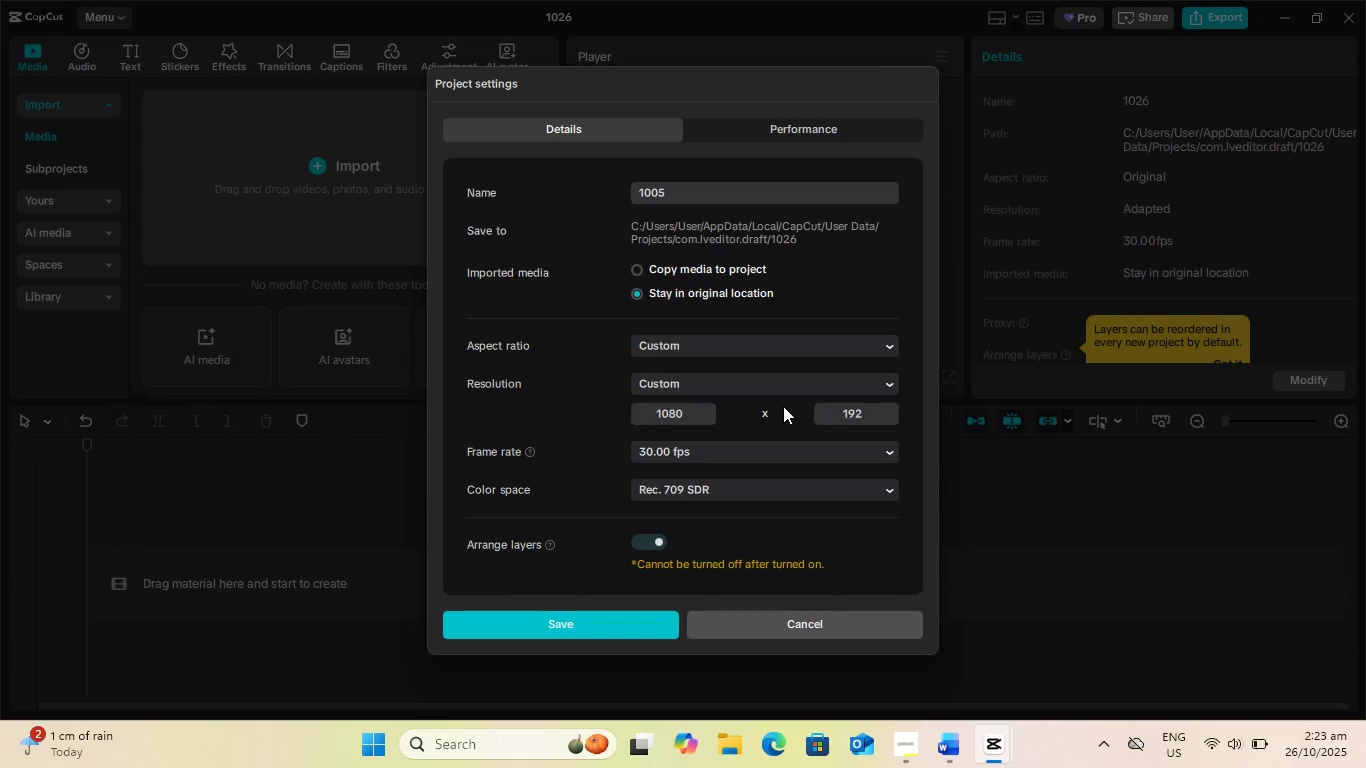 
key(Numpad2)
 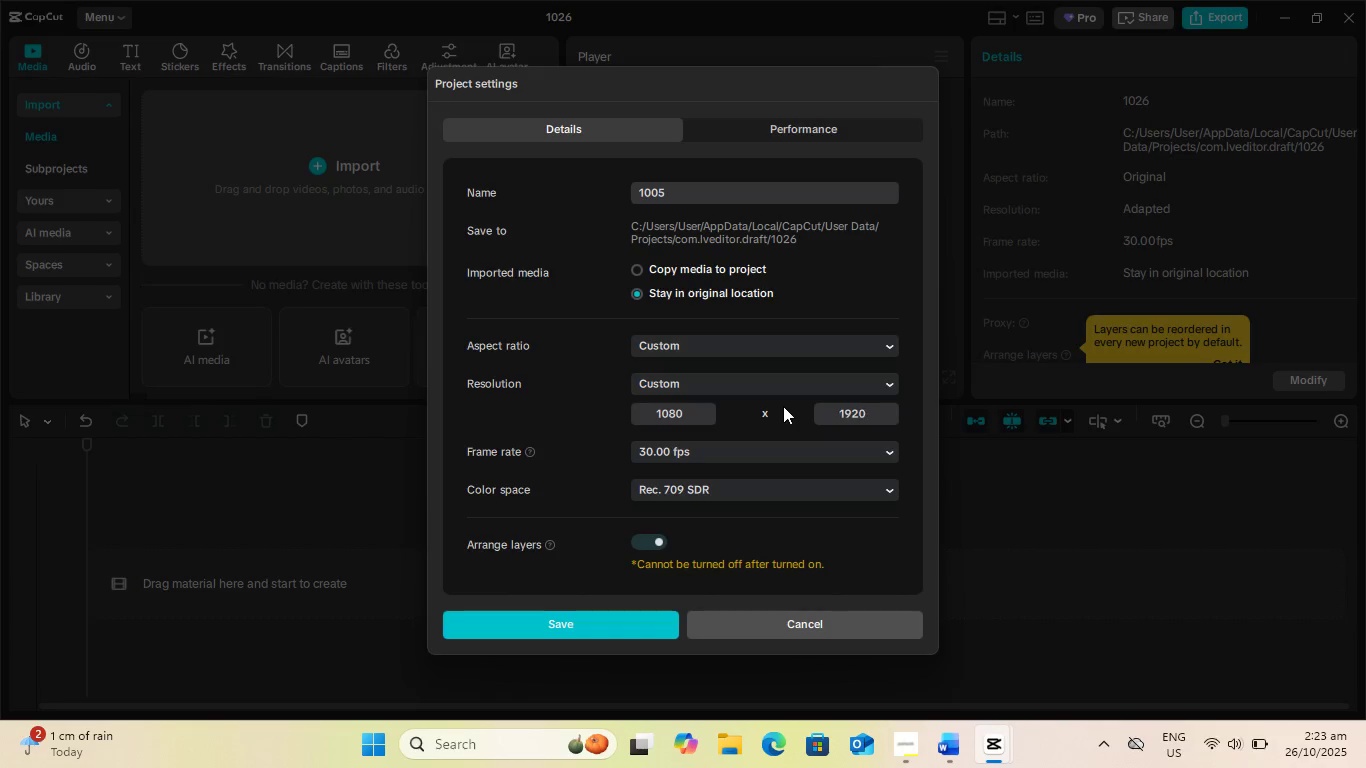 
key(Numpad0)
 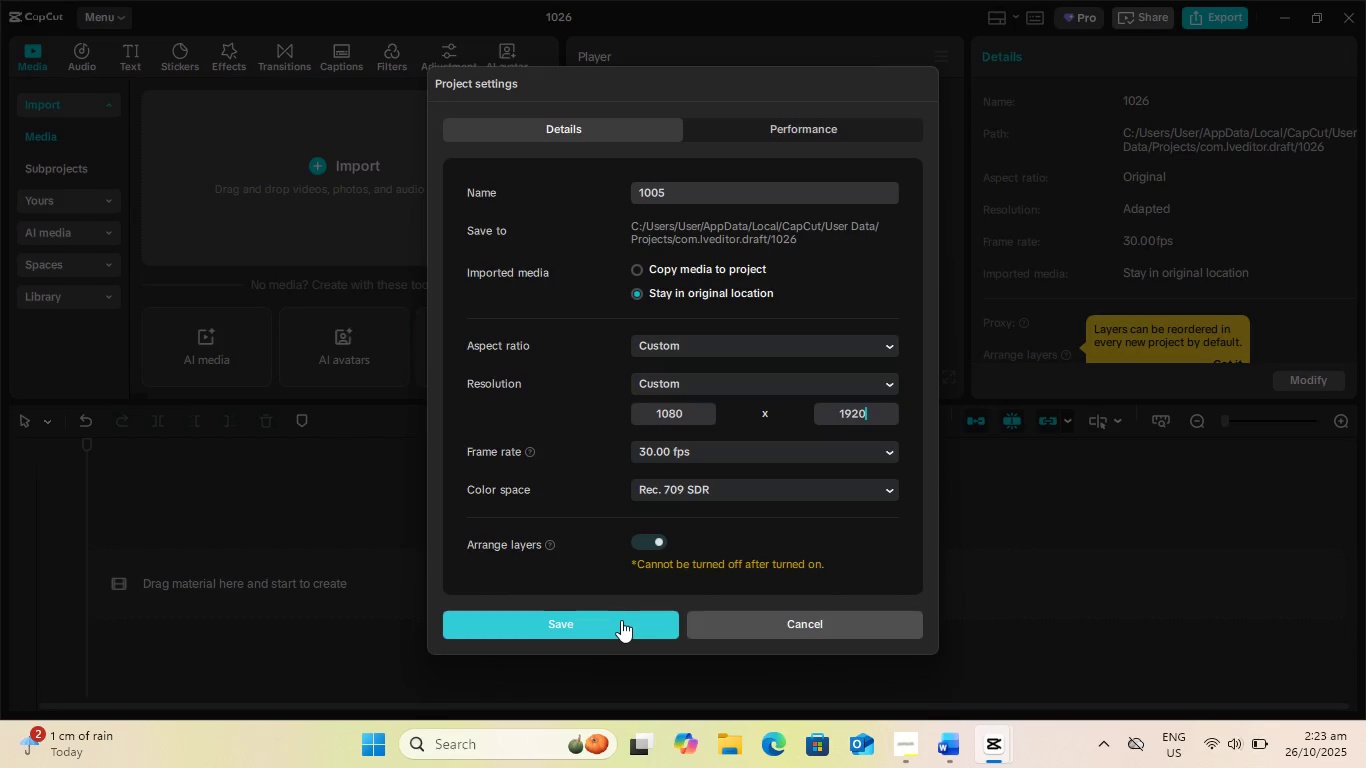 
left_click([620, 621])
 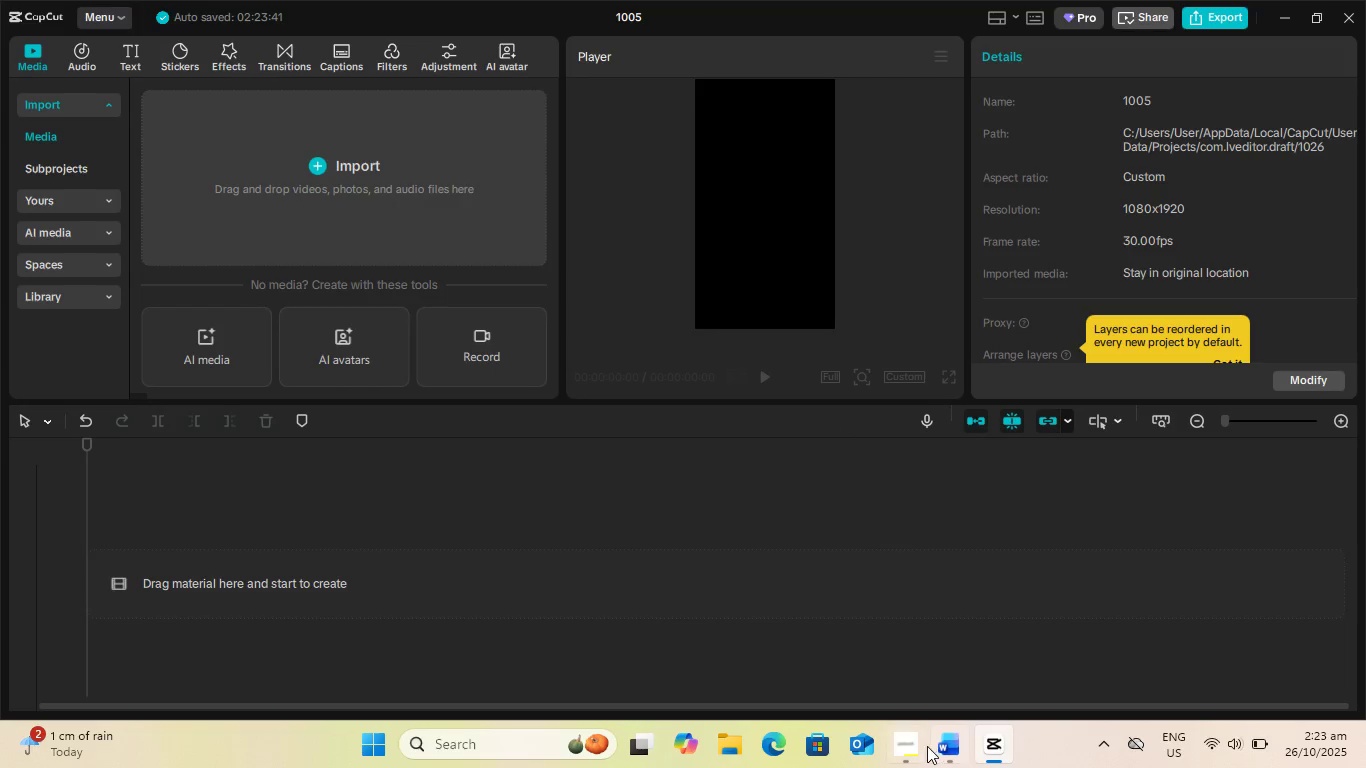 
left_click([919, 743])